 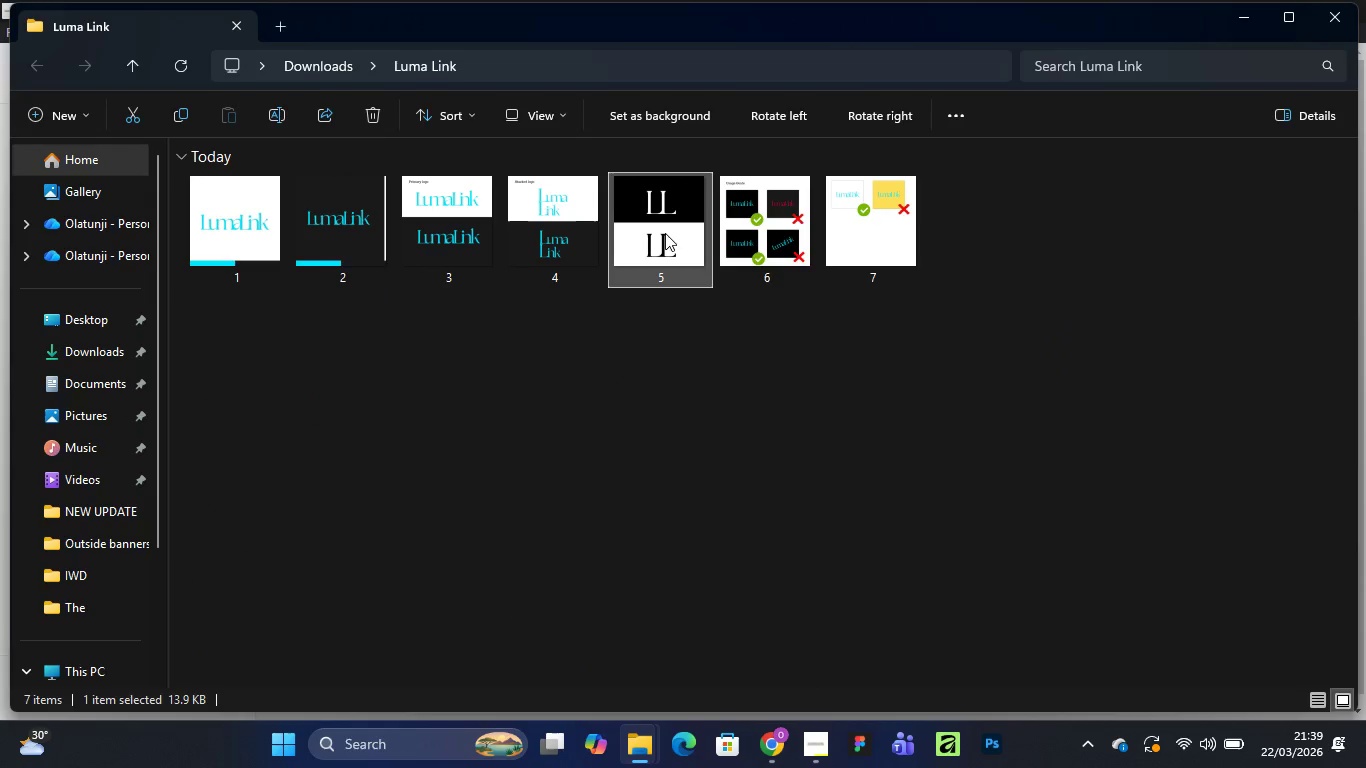 
left_click([837, 23])
 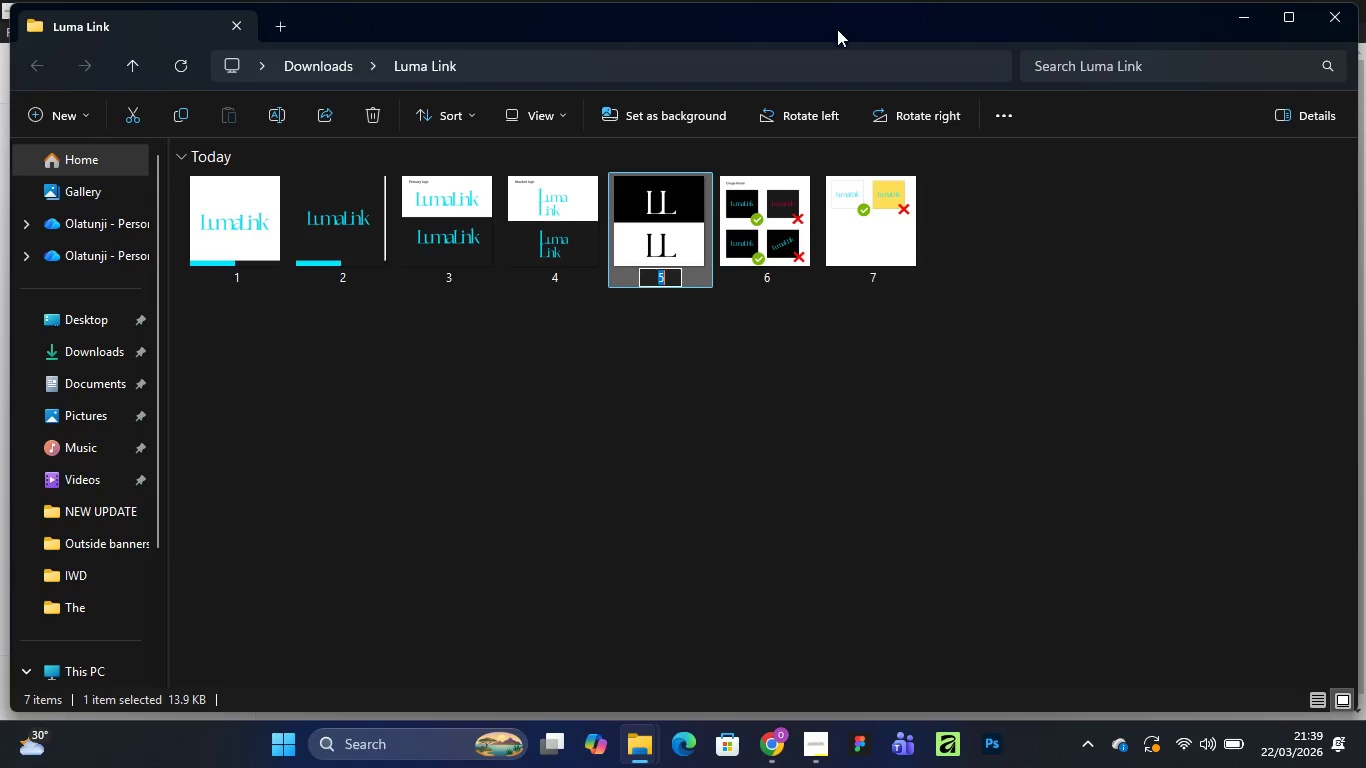 
key(Control+V)
 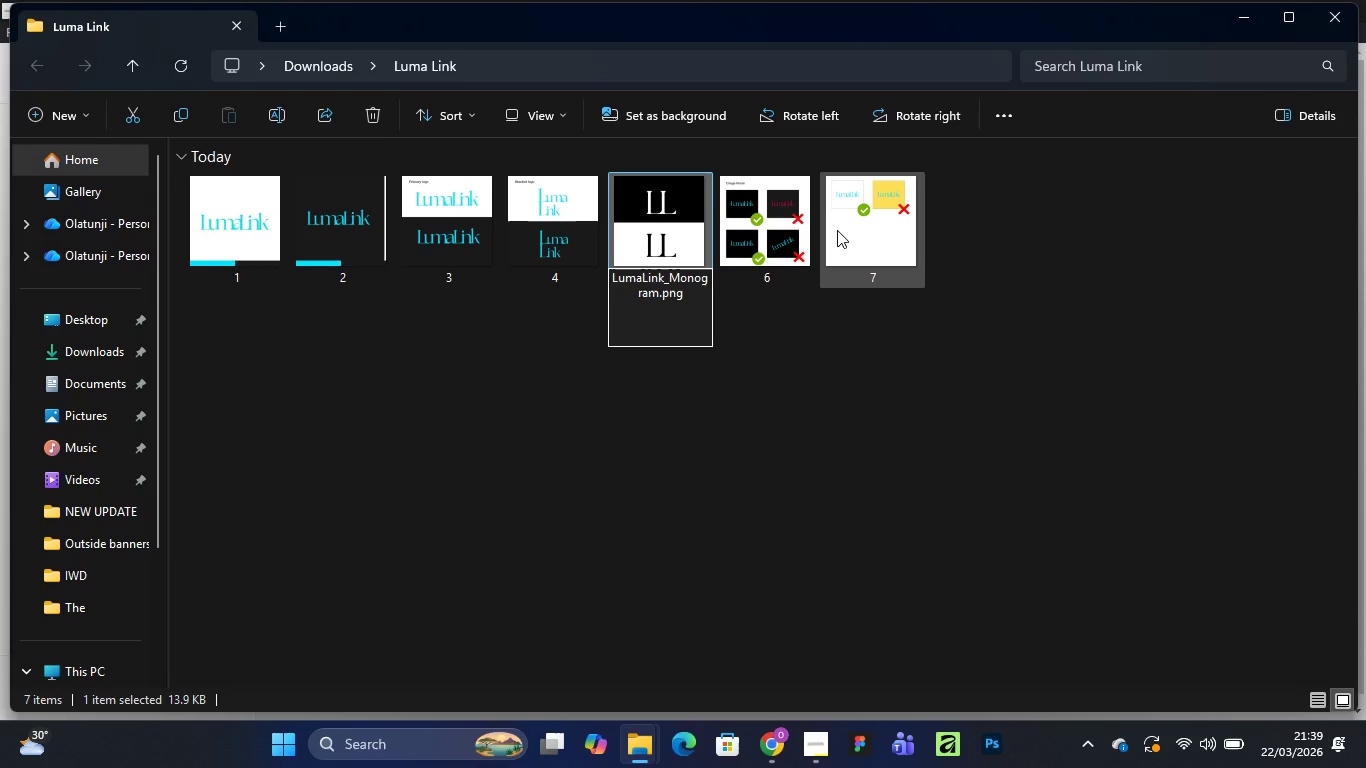 
key(Enter)
 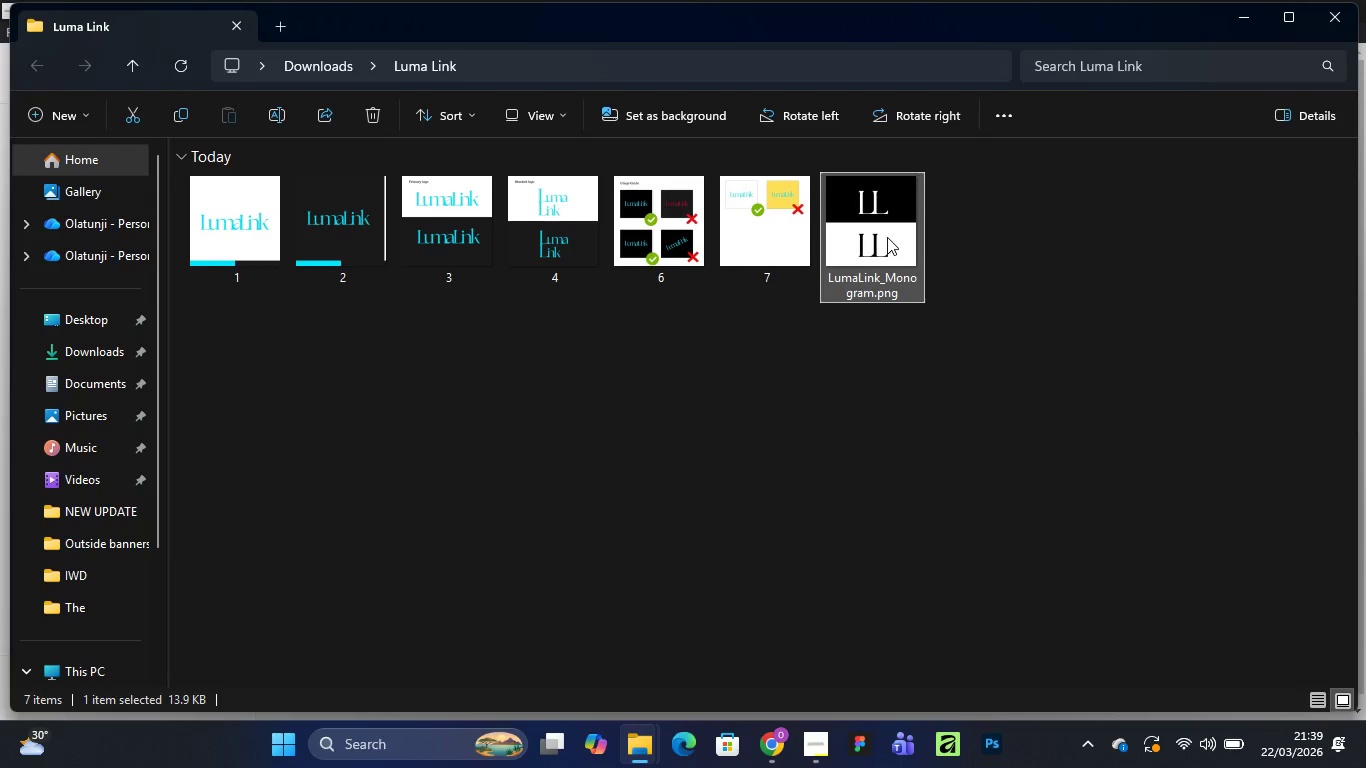 
right_click([888, 232])
 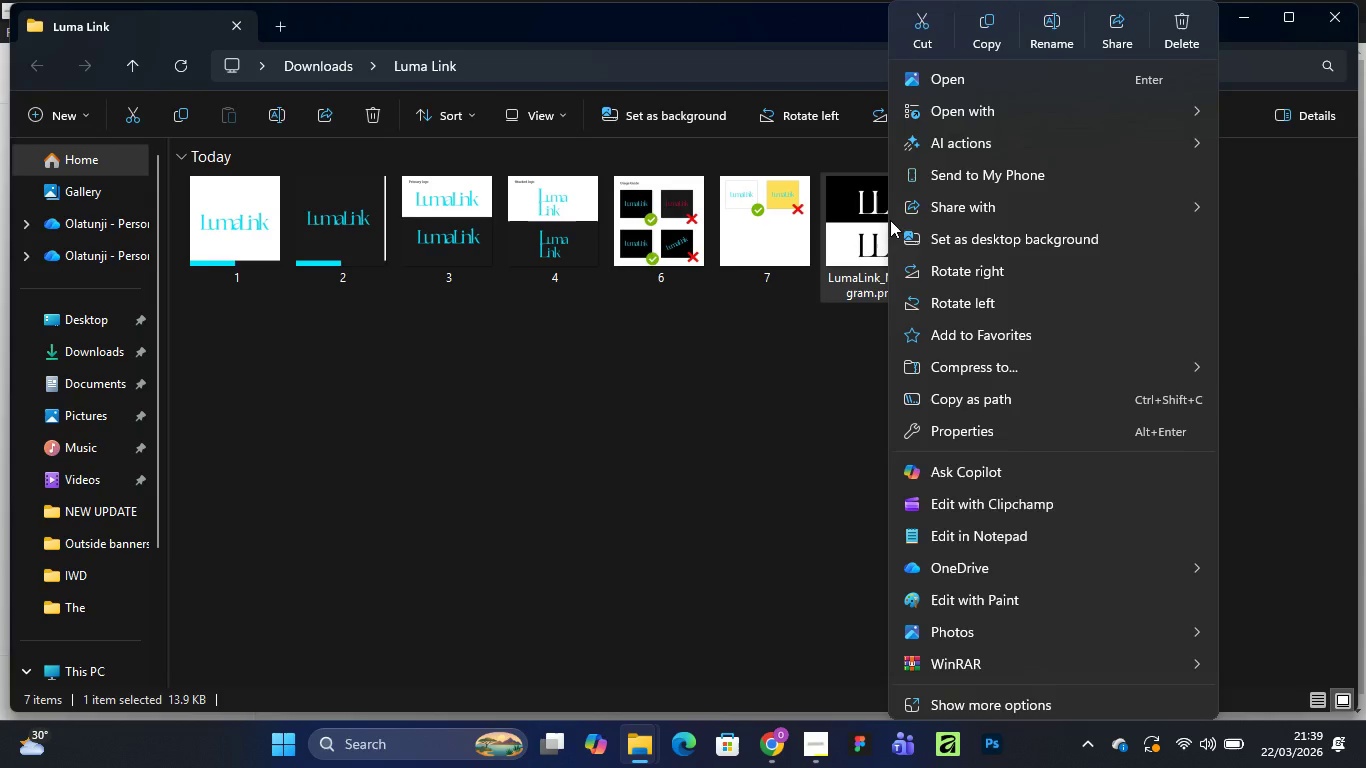 
left_click([833, 385])
 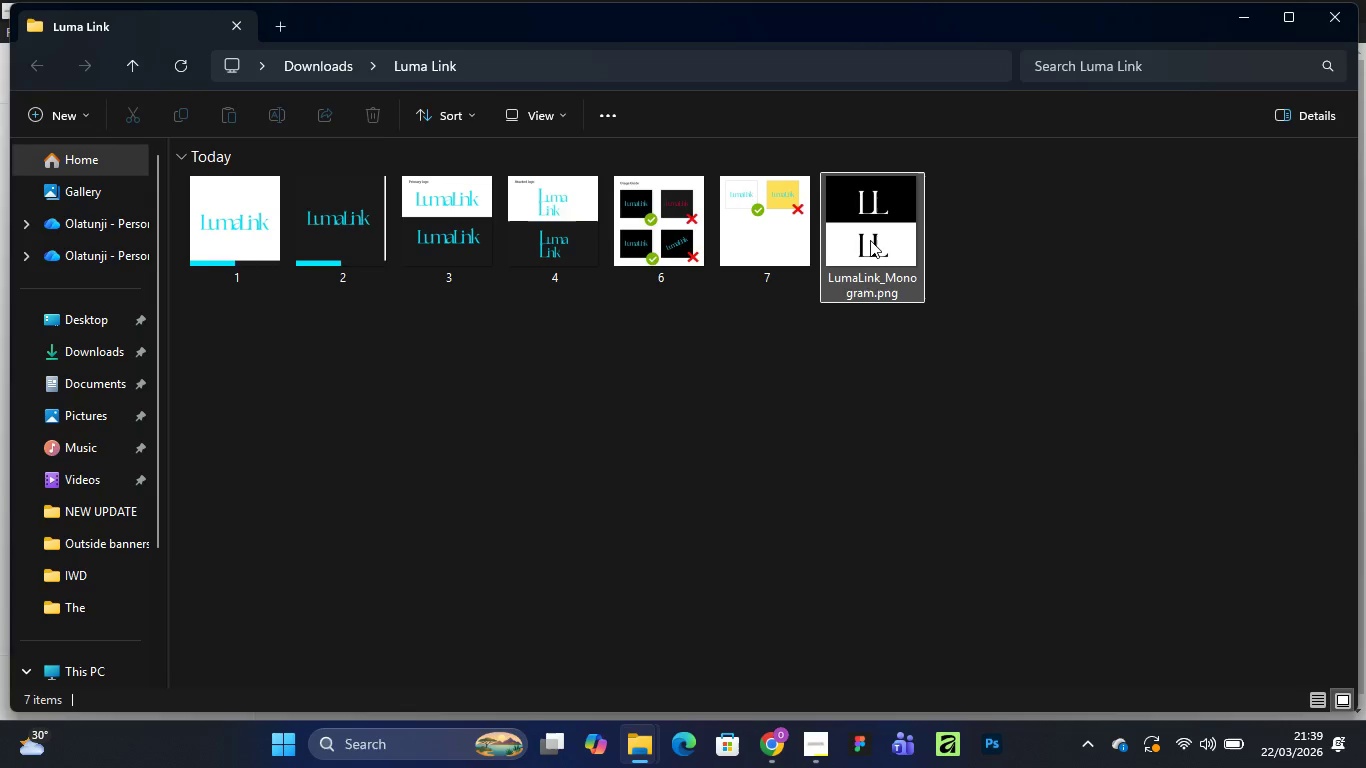 
left_click_drag(start_coordinate=[868, 214], to_coordinate=[103, 351])
 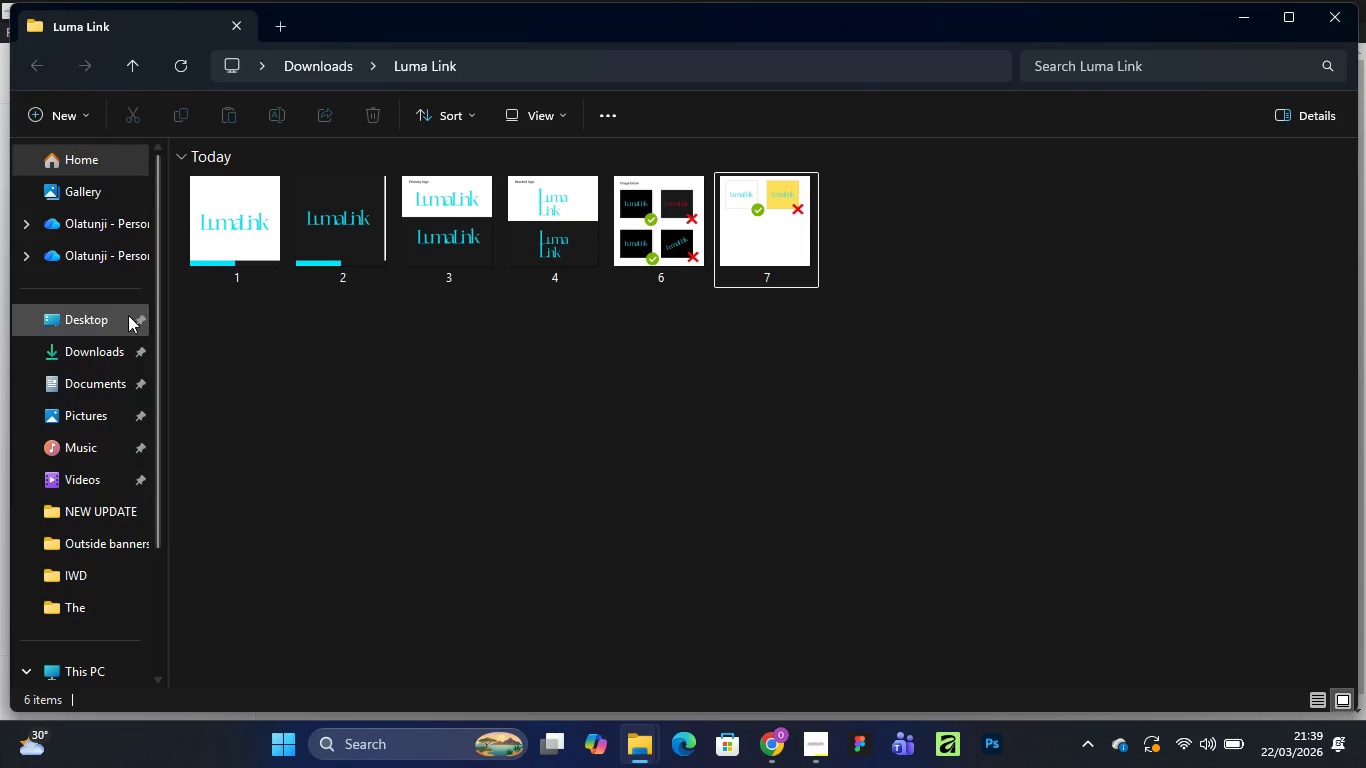 
left_click([70, 358])
 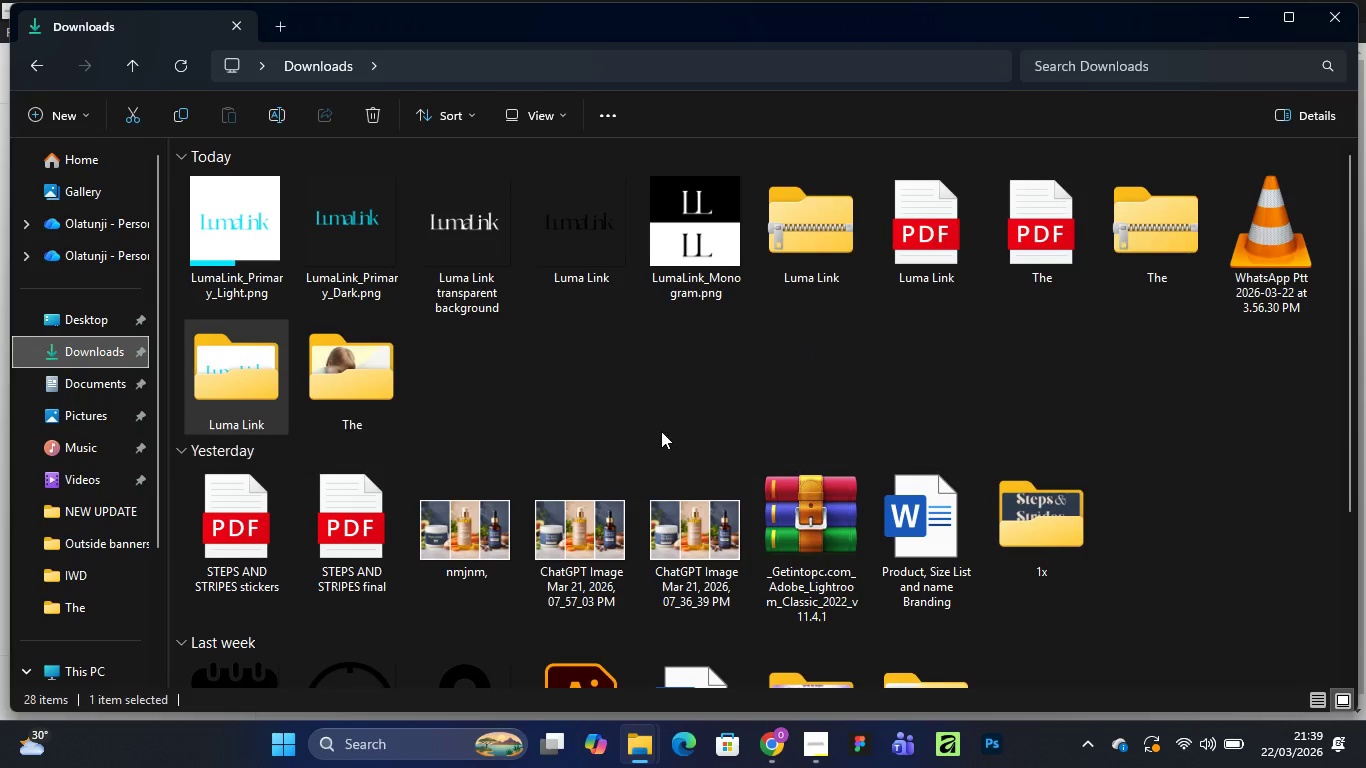 
wait(12.39)
 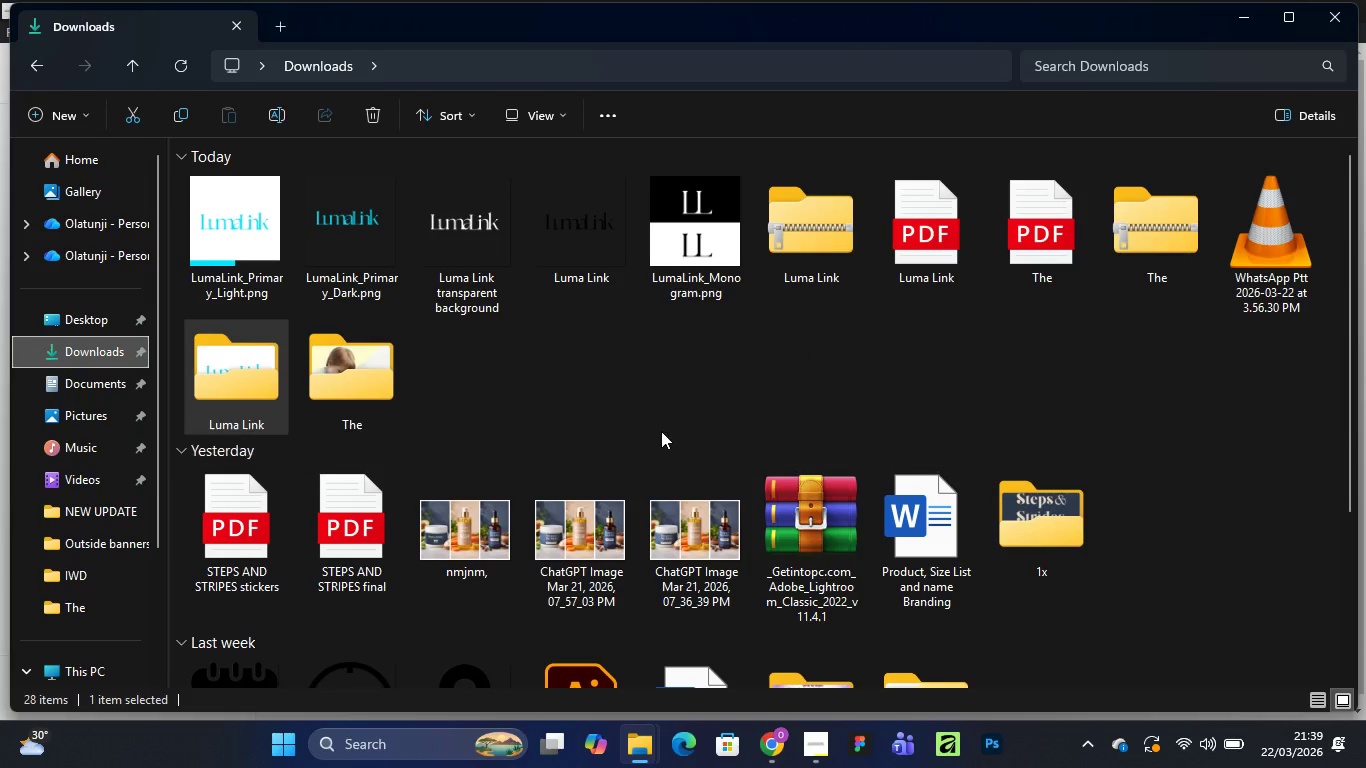 
left_click([801, 660])